 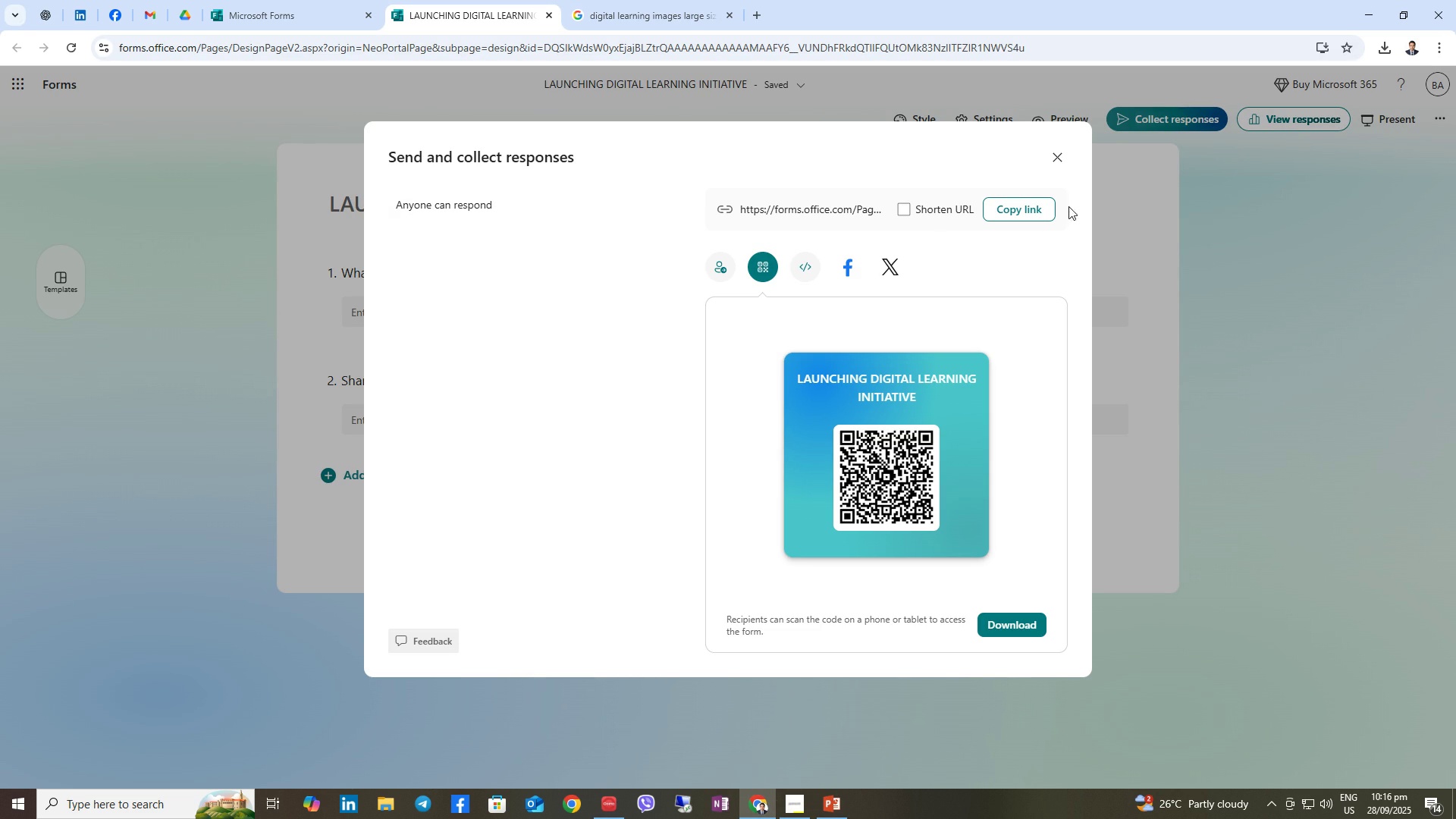 
left_click([320, 8])
 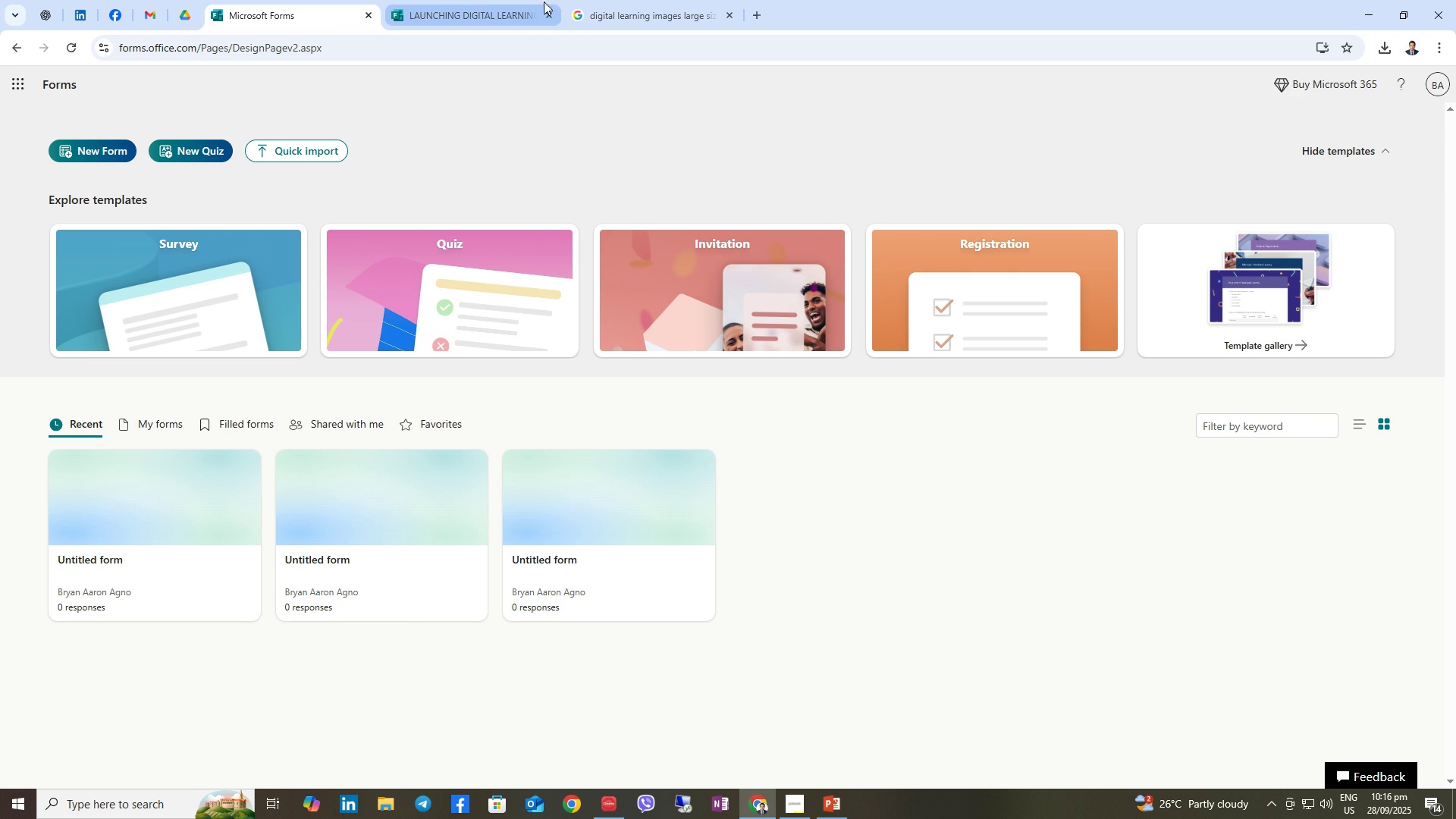 
left_click([595, 11])
 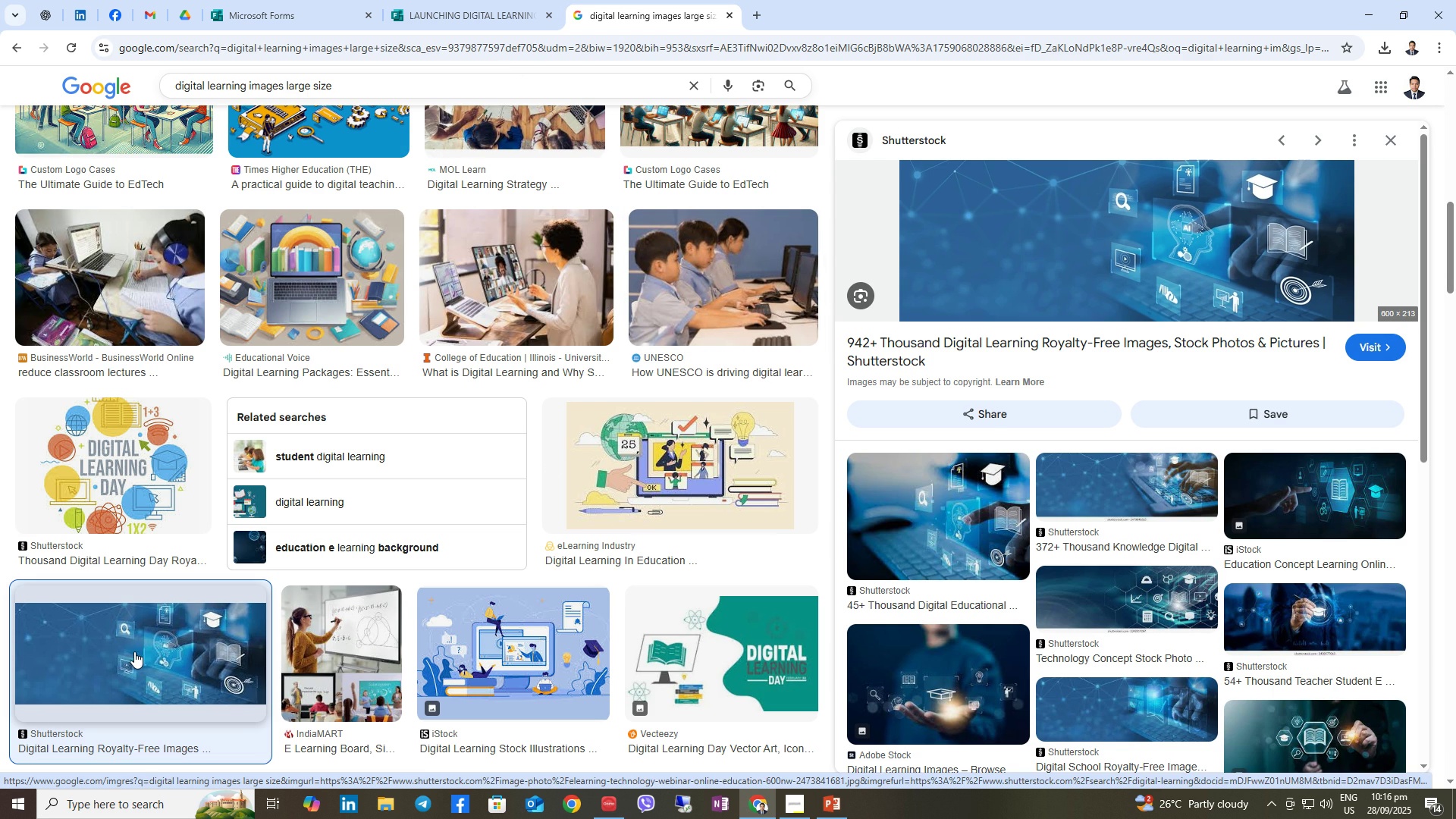 
scroll: coordinate [394, 139], scroll_direction: up, amount: 8.0
 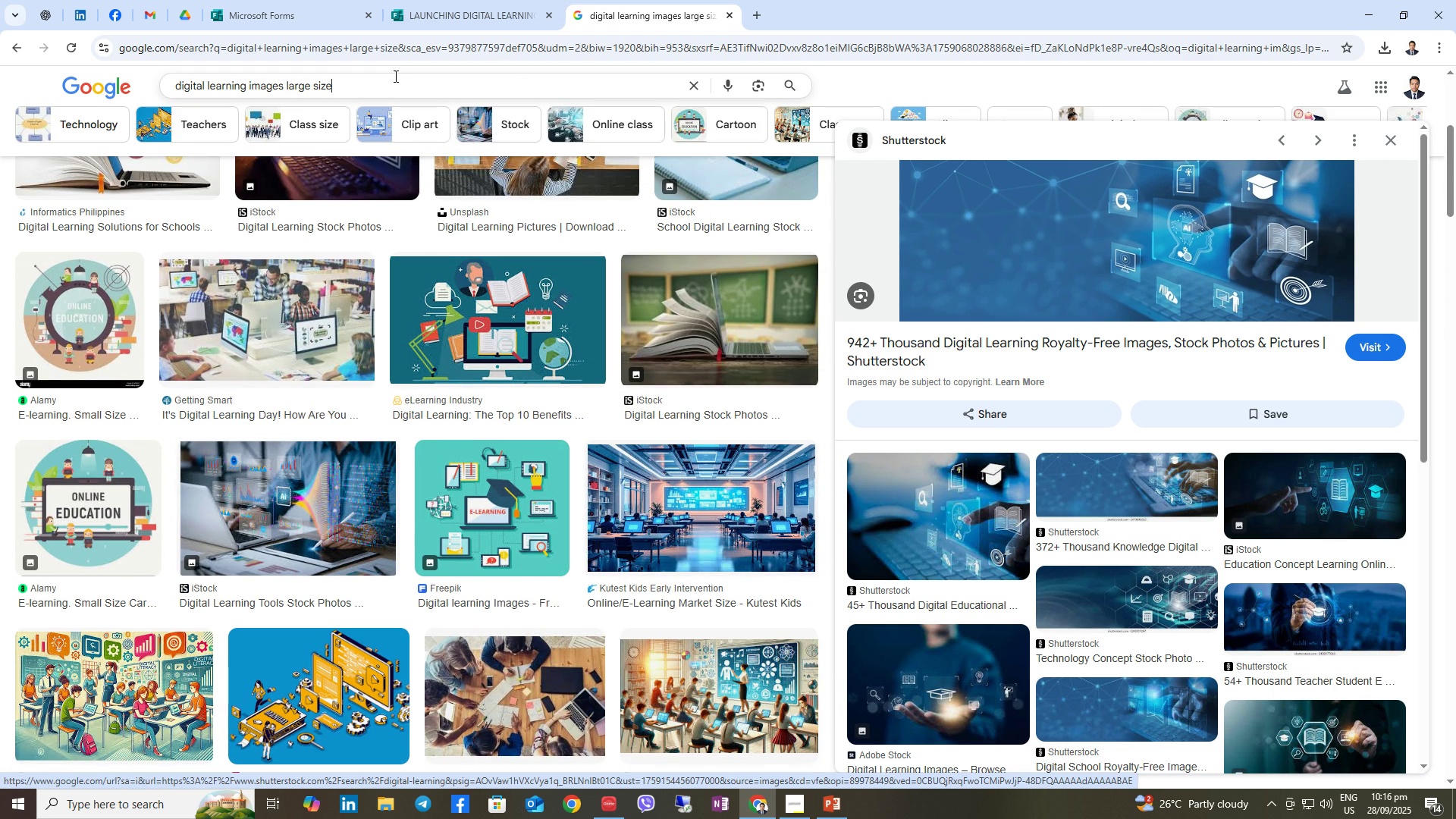 
left_click([394, 76])
 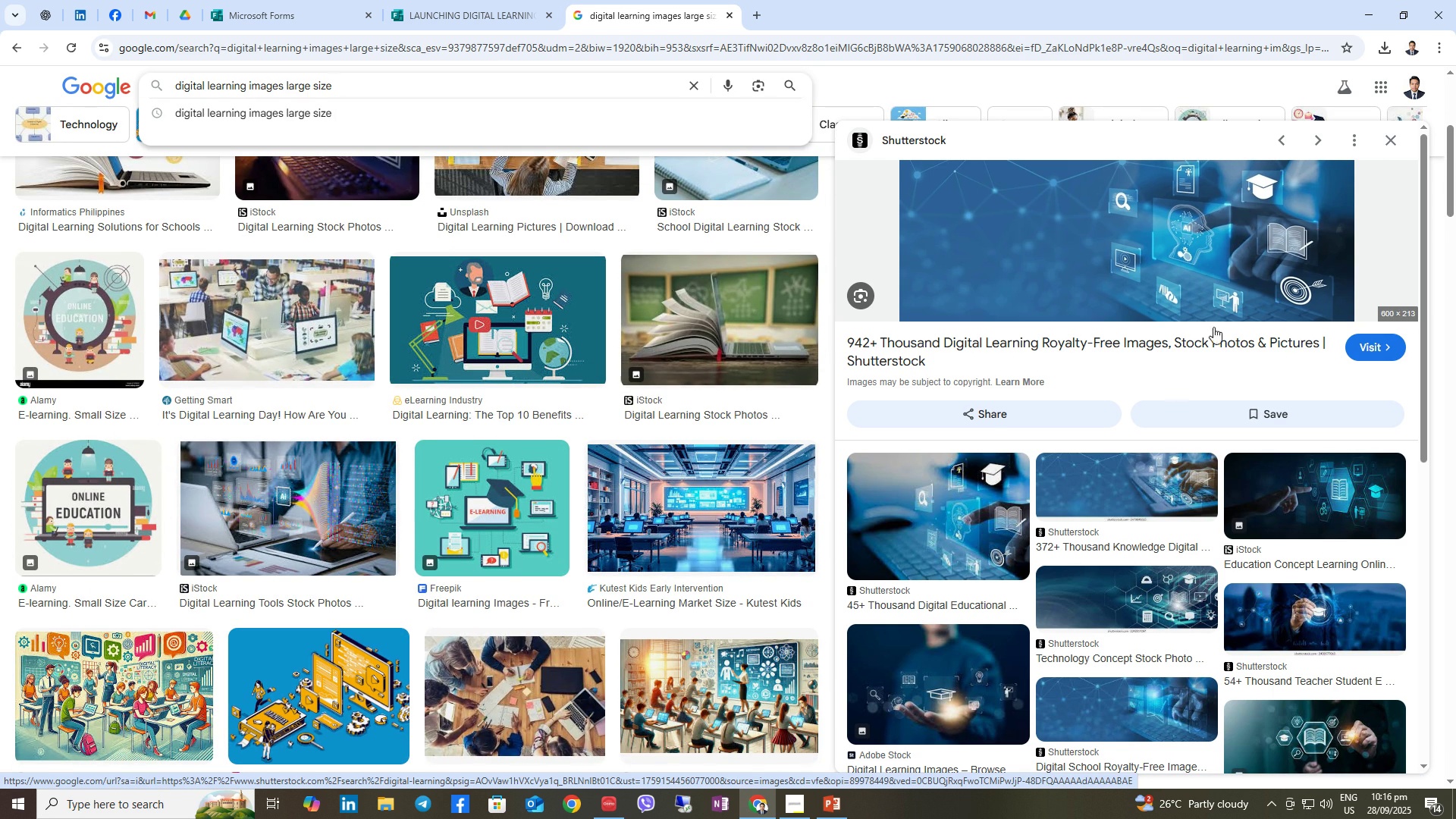 
left_click([1009, 519])
 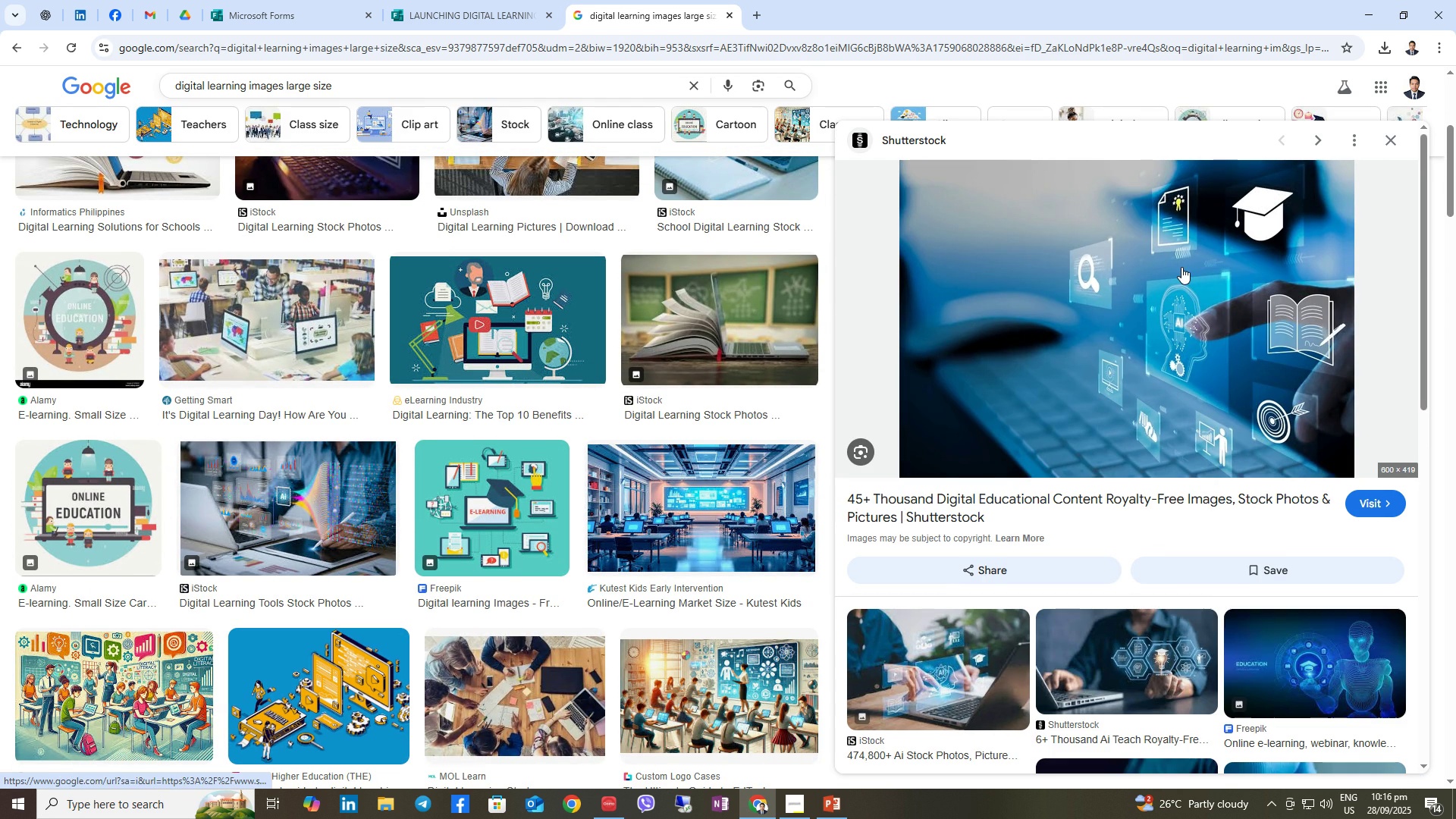 
right_click([1181, 267])
 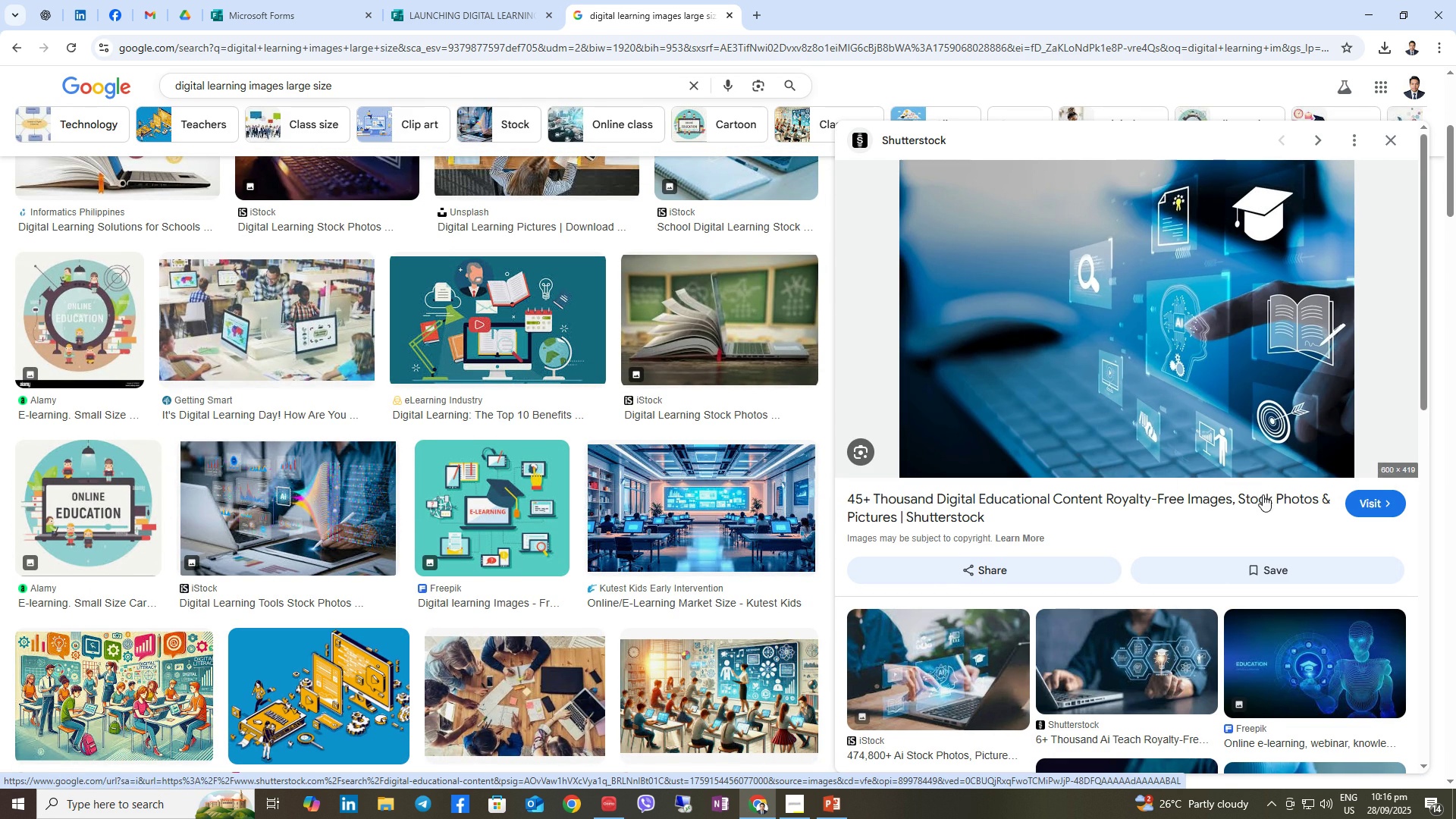 
left_click([1263, 494])
 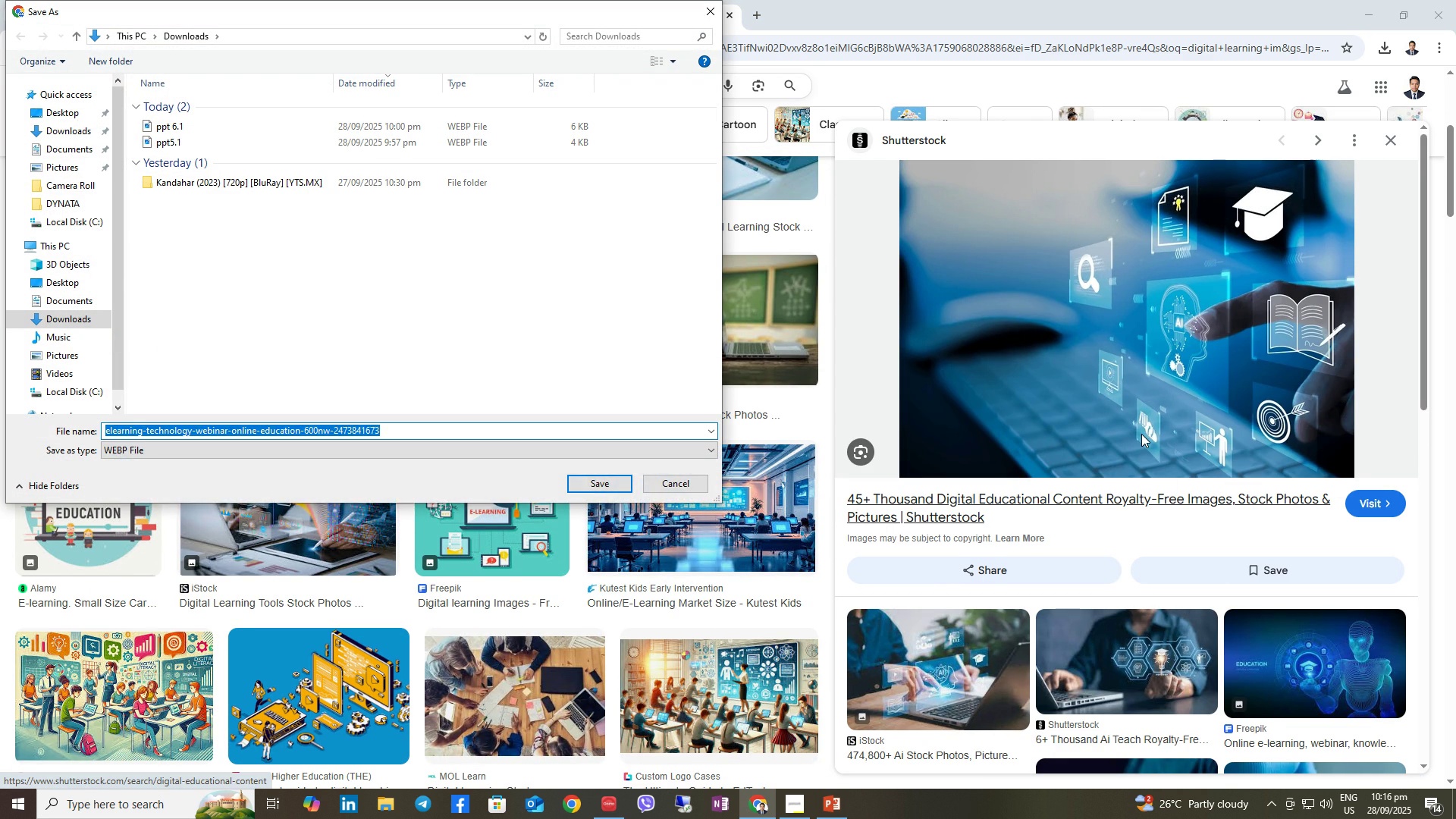 
type(PPT LAST 1)
 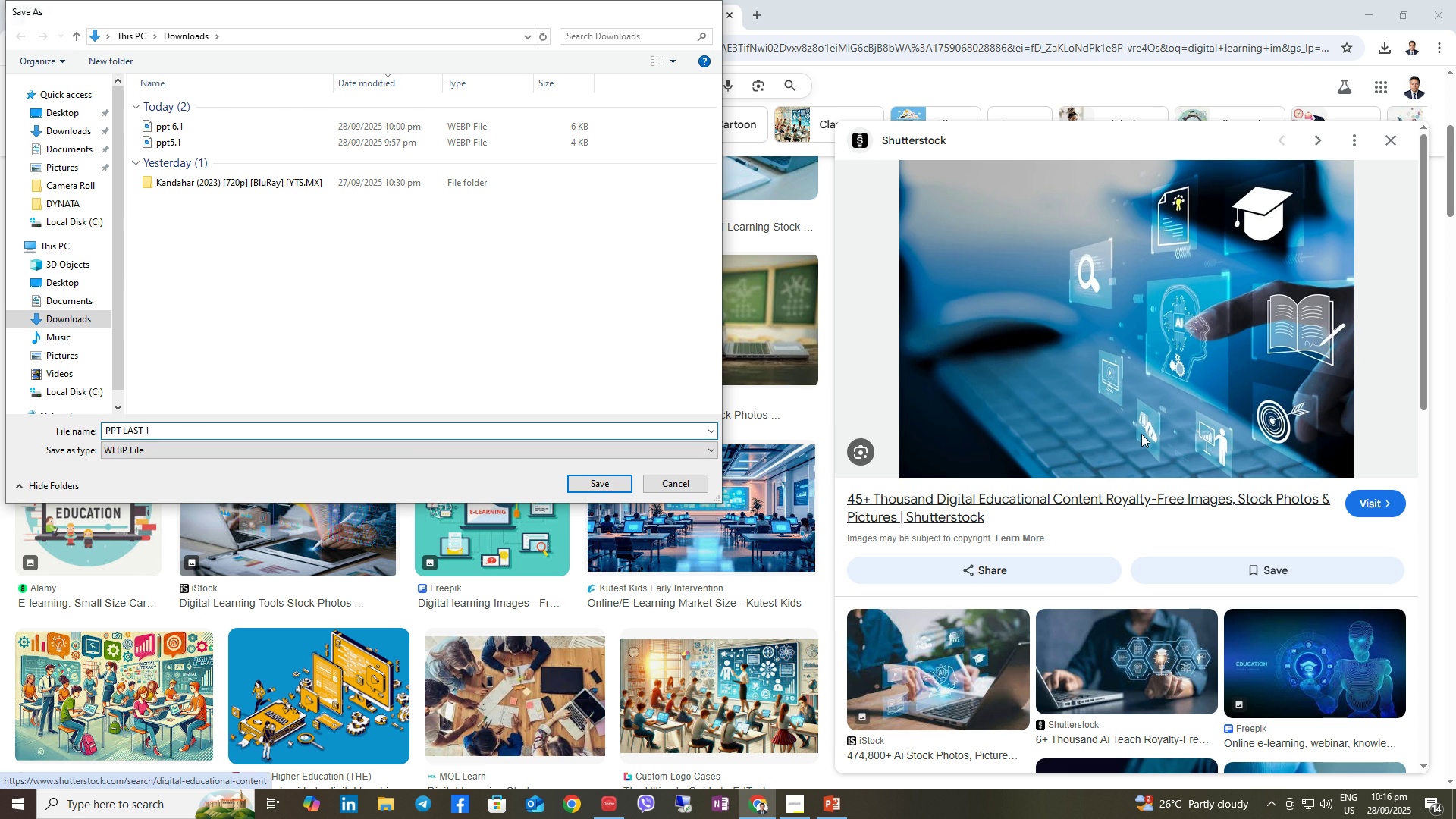 
key(Enter)
 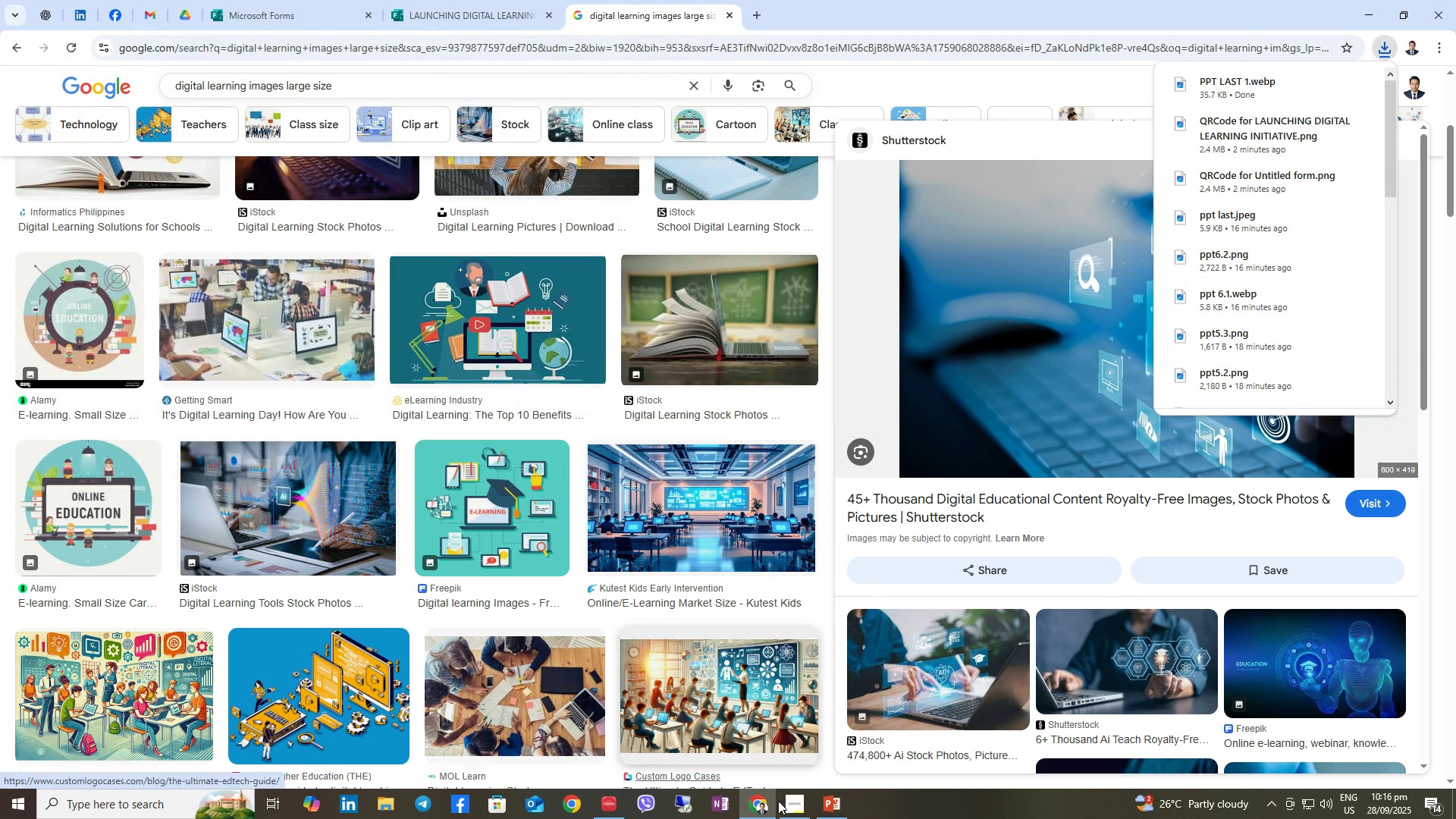 
left_click([823, 803])
 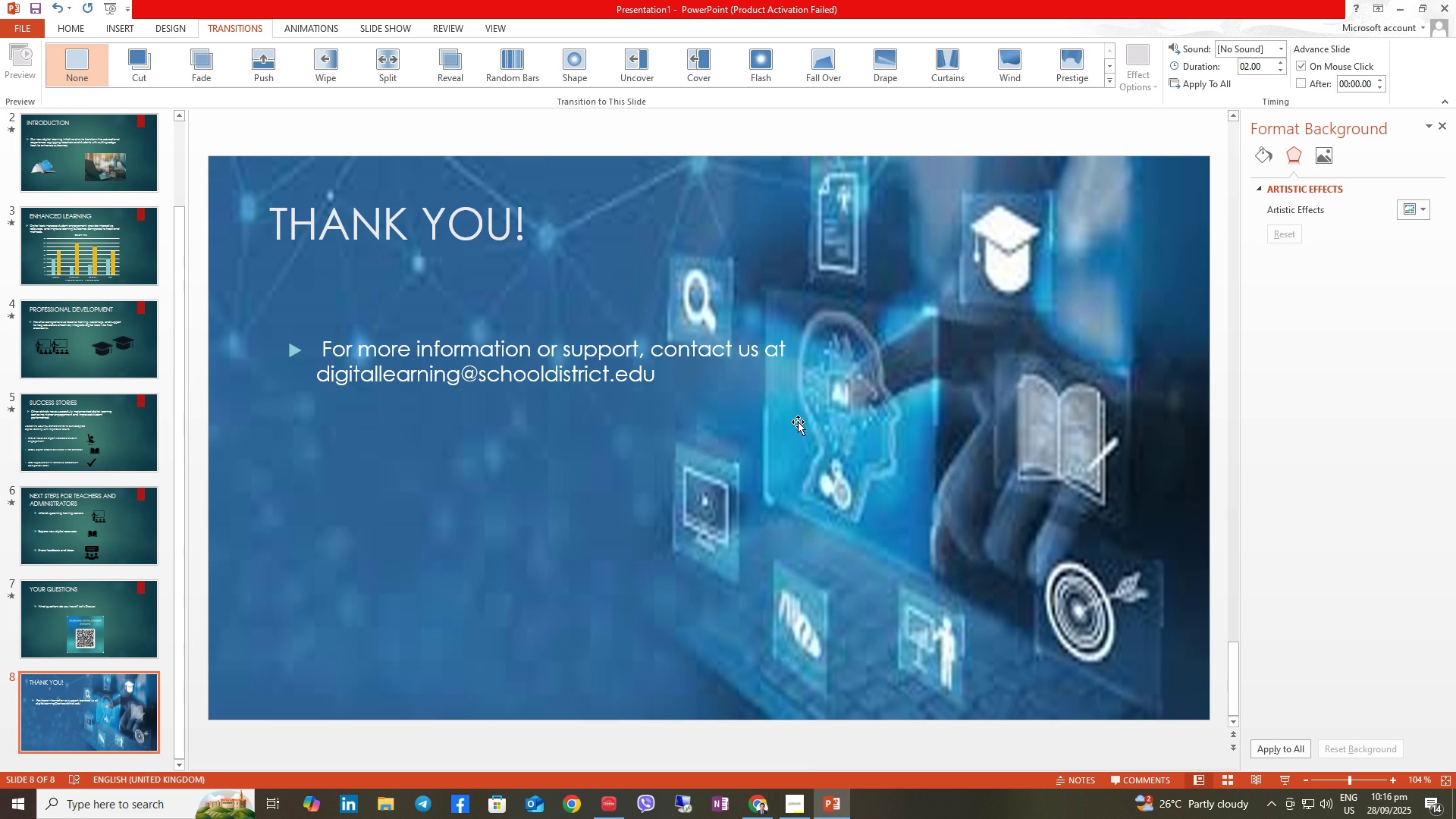 
left_click([798, 422])
 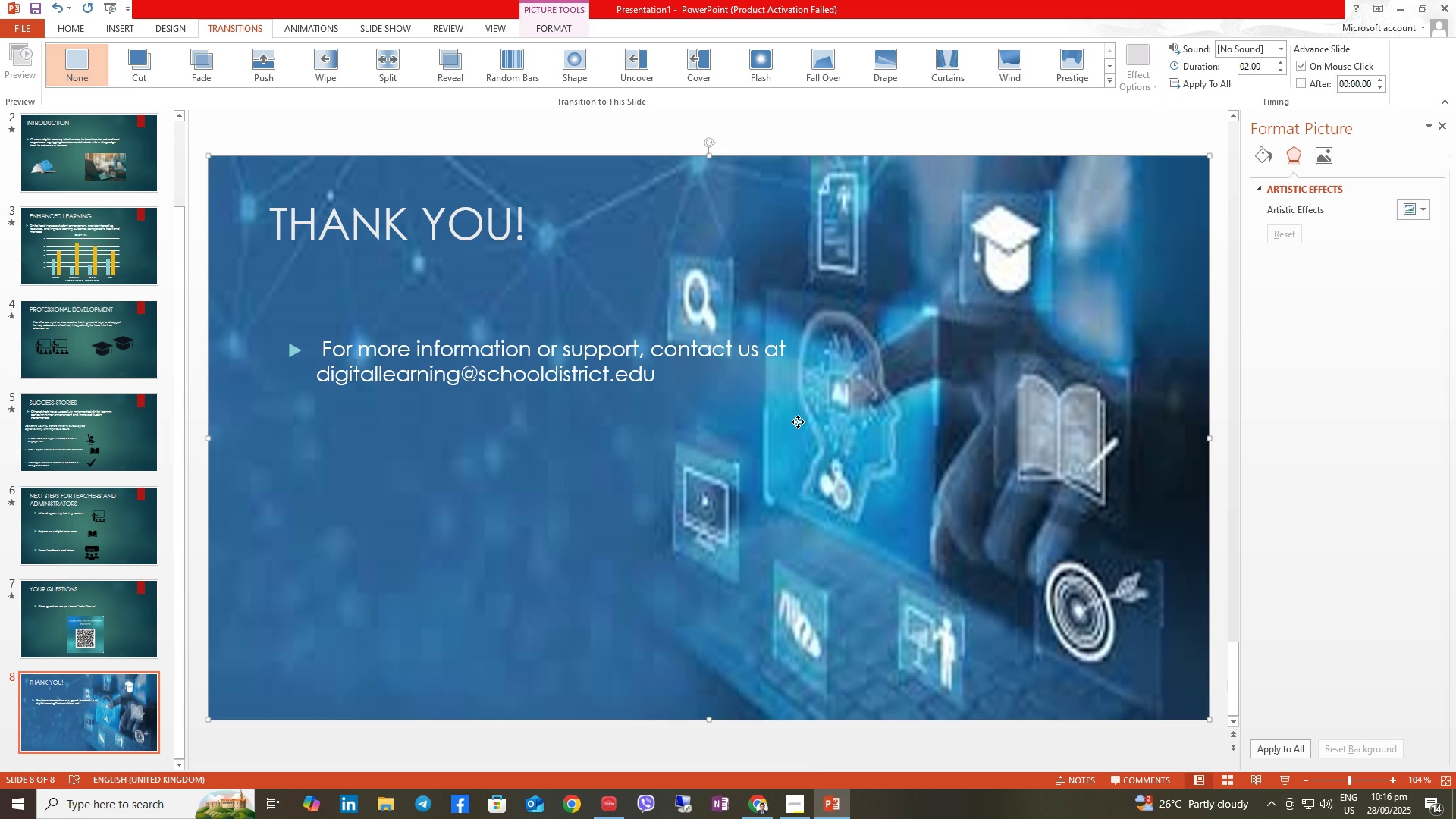 
right_click([798, 422])
 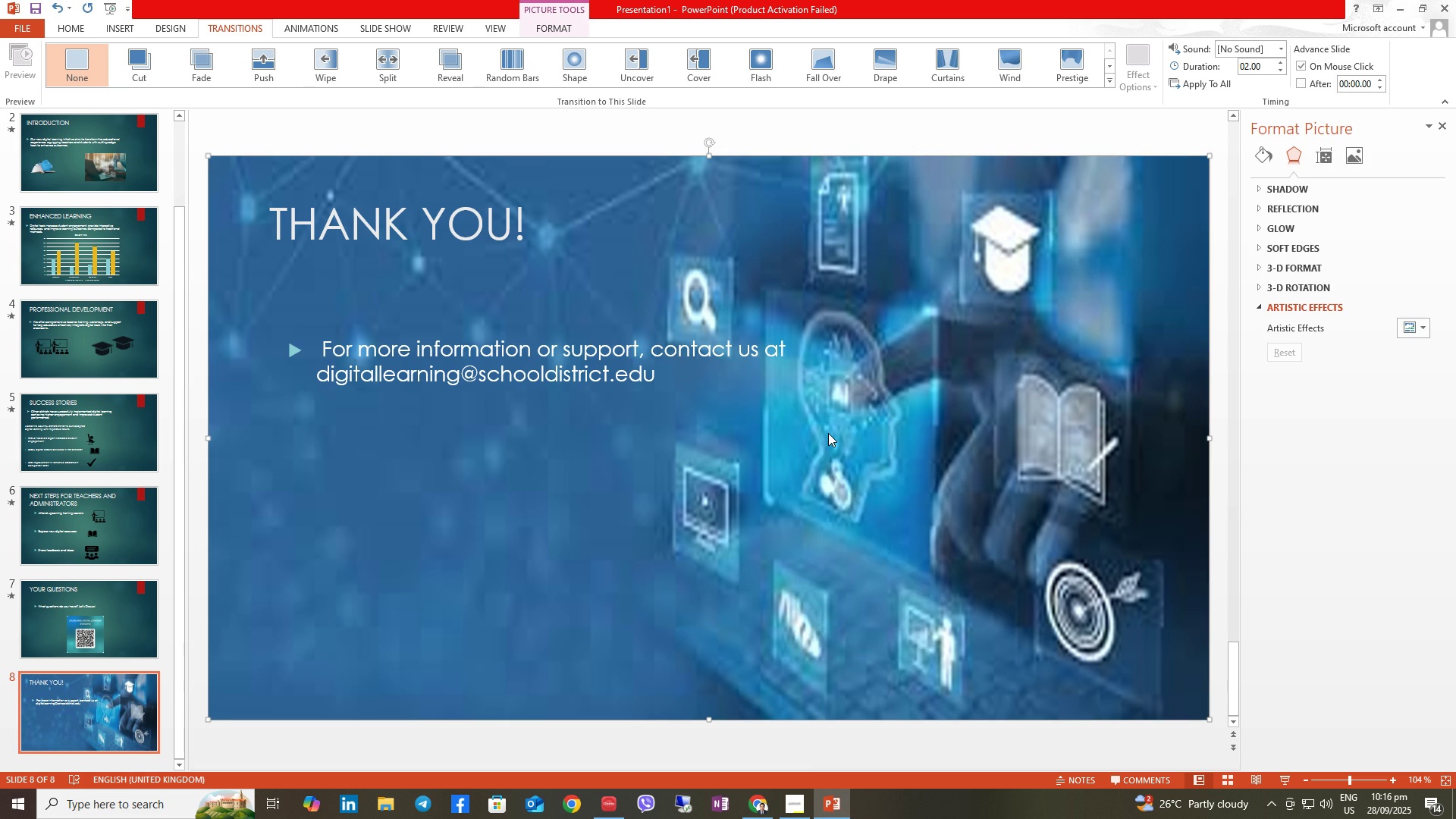 
left_click([828, 433])
 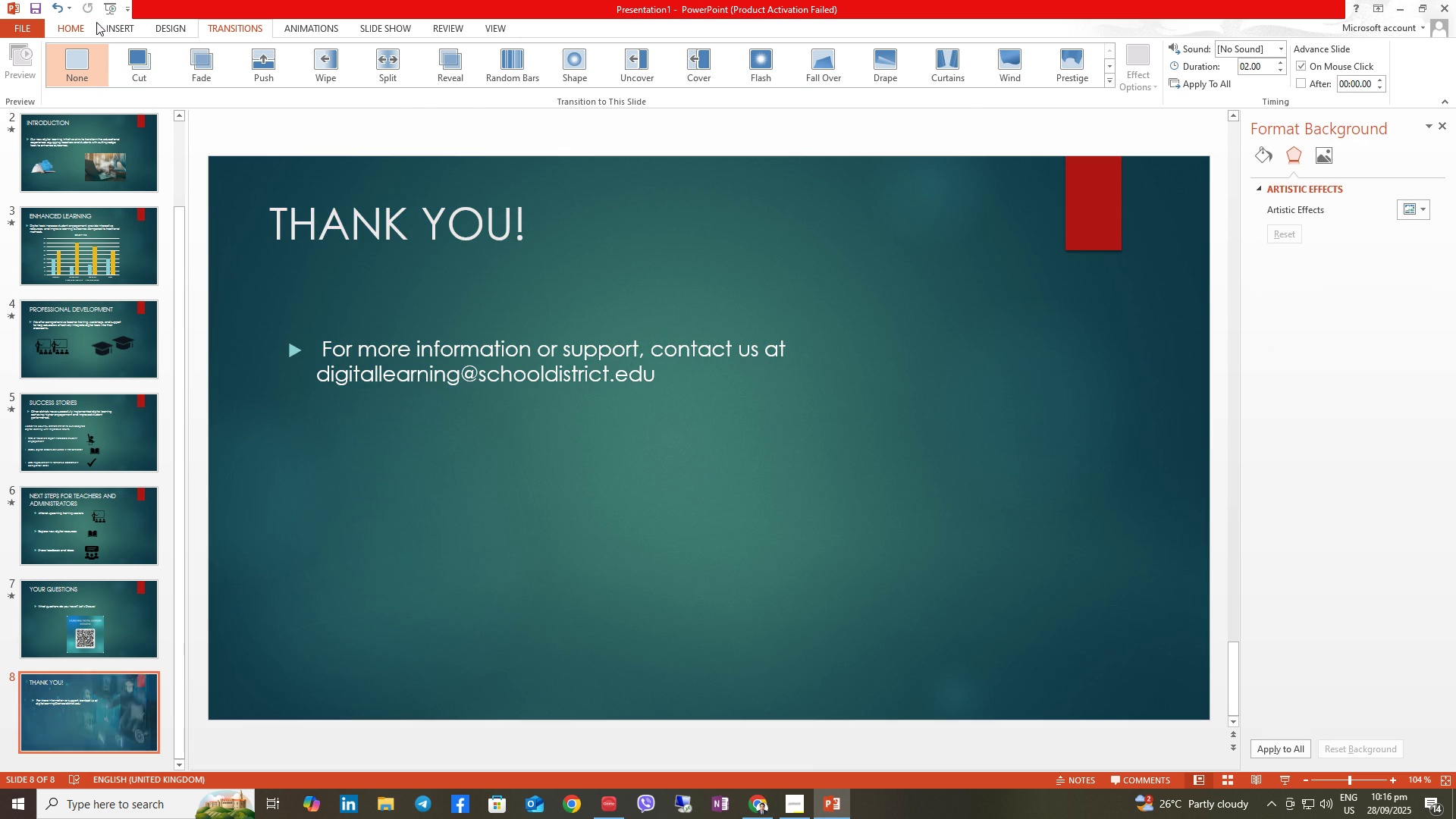 
left_click([100, 27])
 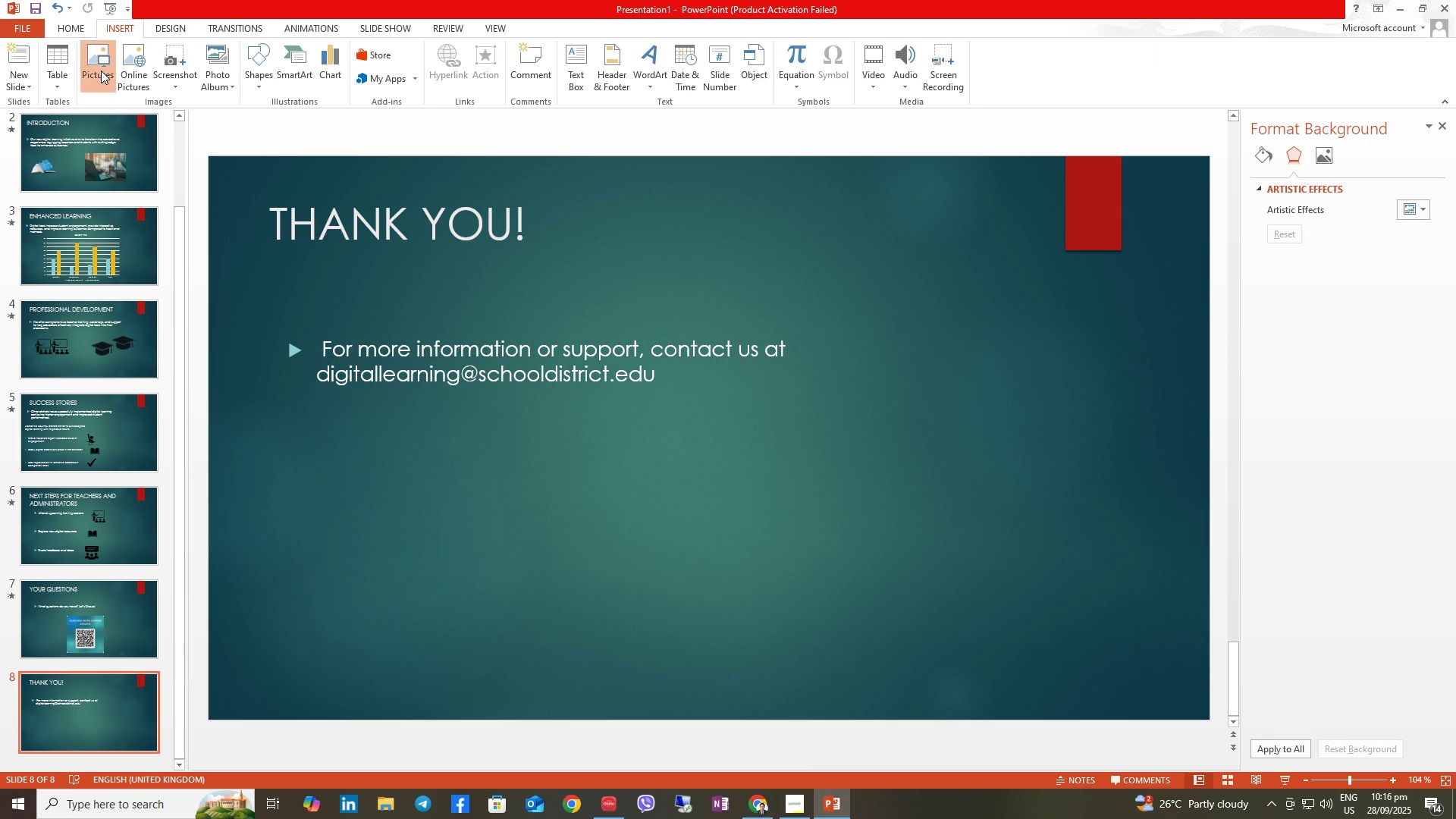 
left_click([101, 71])
 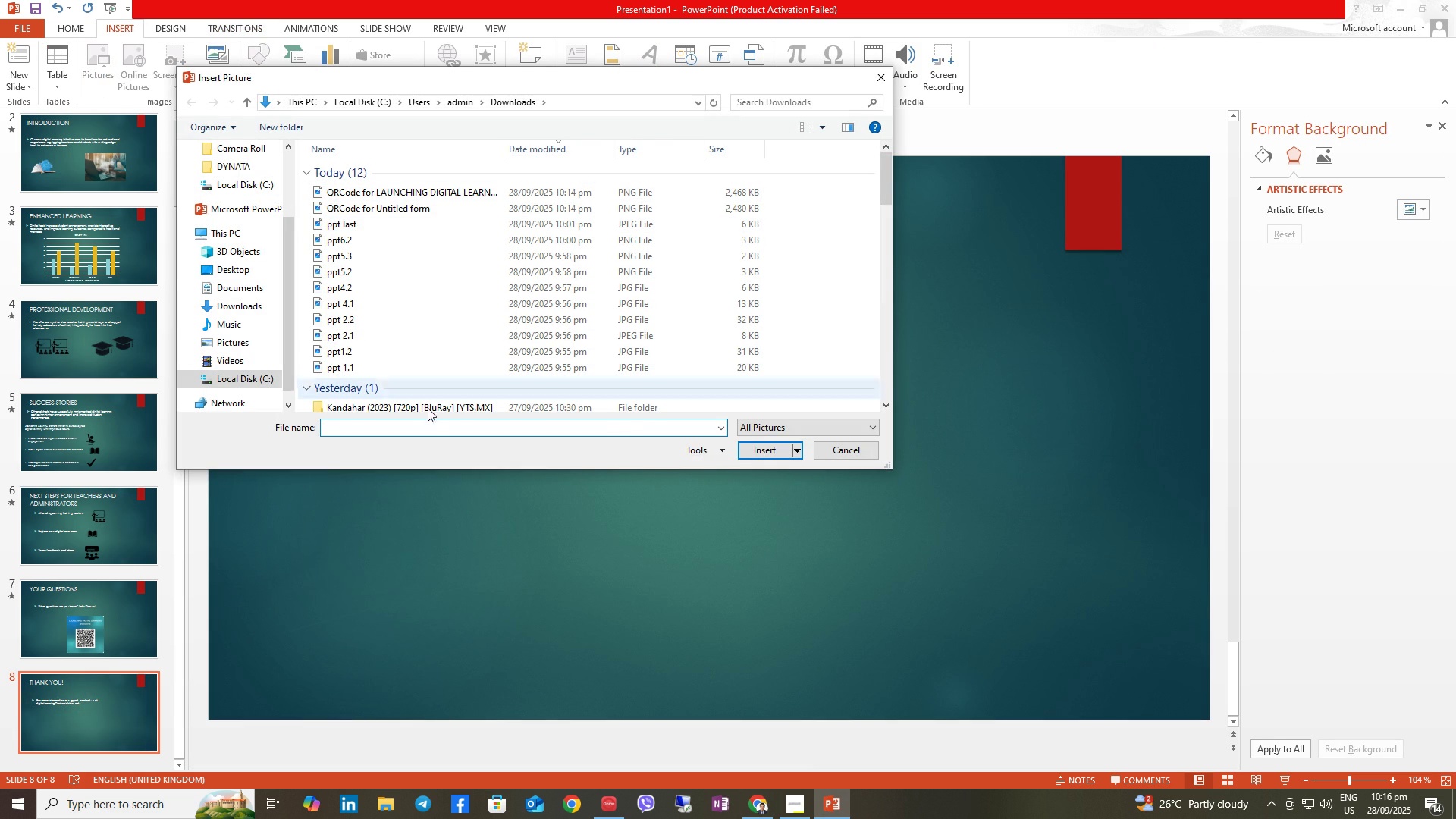 
type(PPT L)
 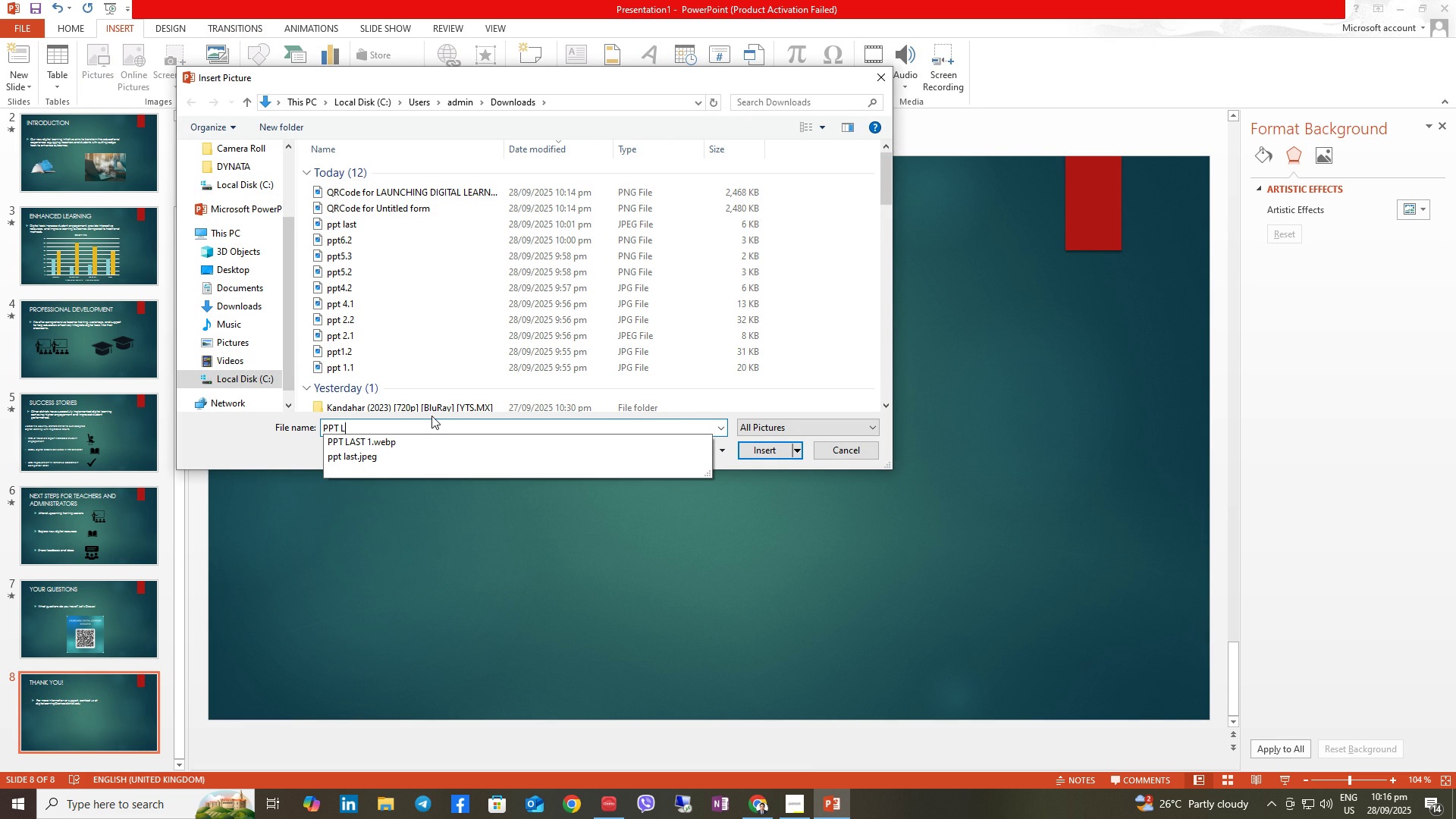 
key(ArrowDown)
 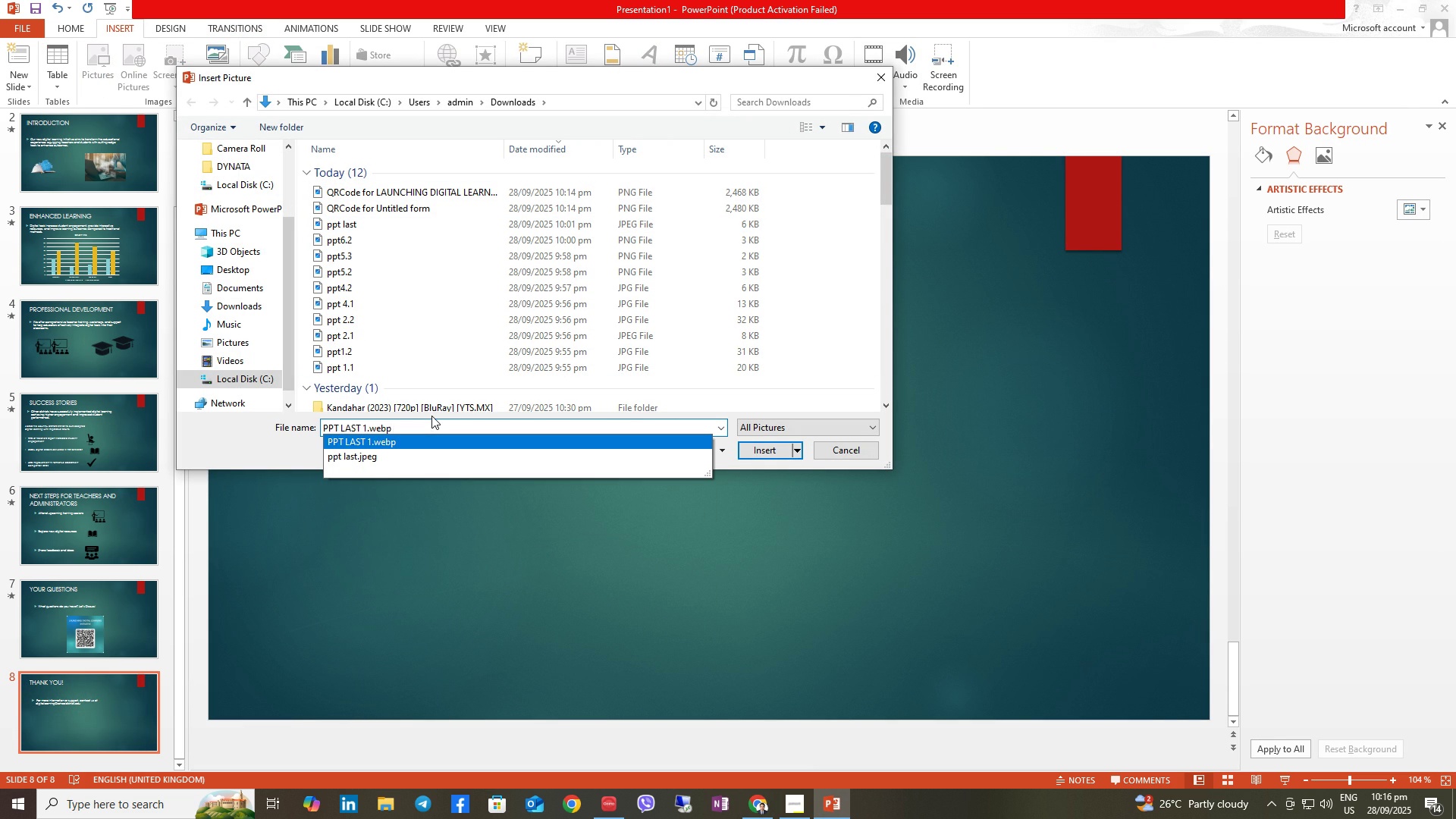 
key(Enter)
 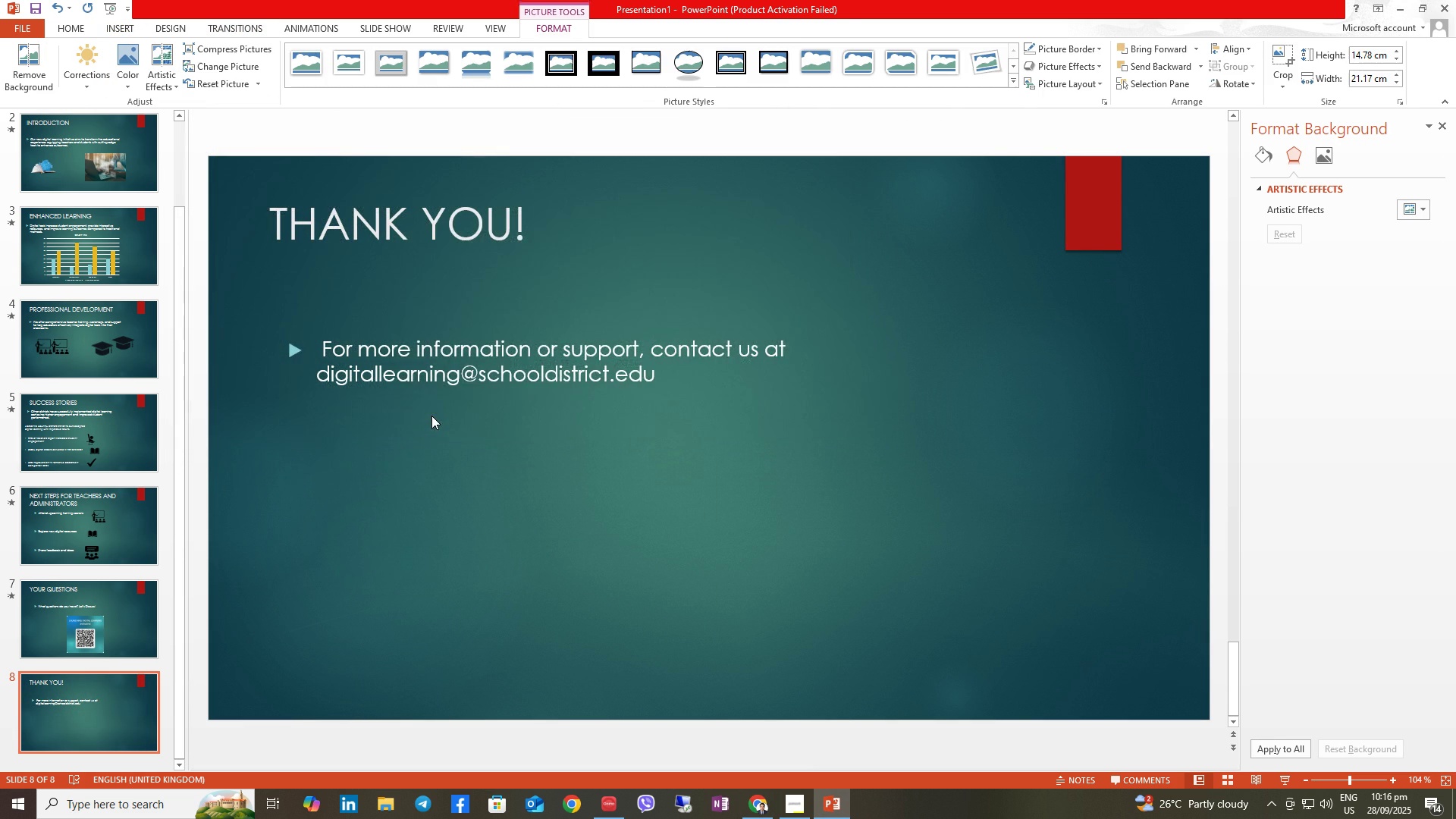 
key(CapsLock)